 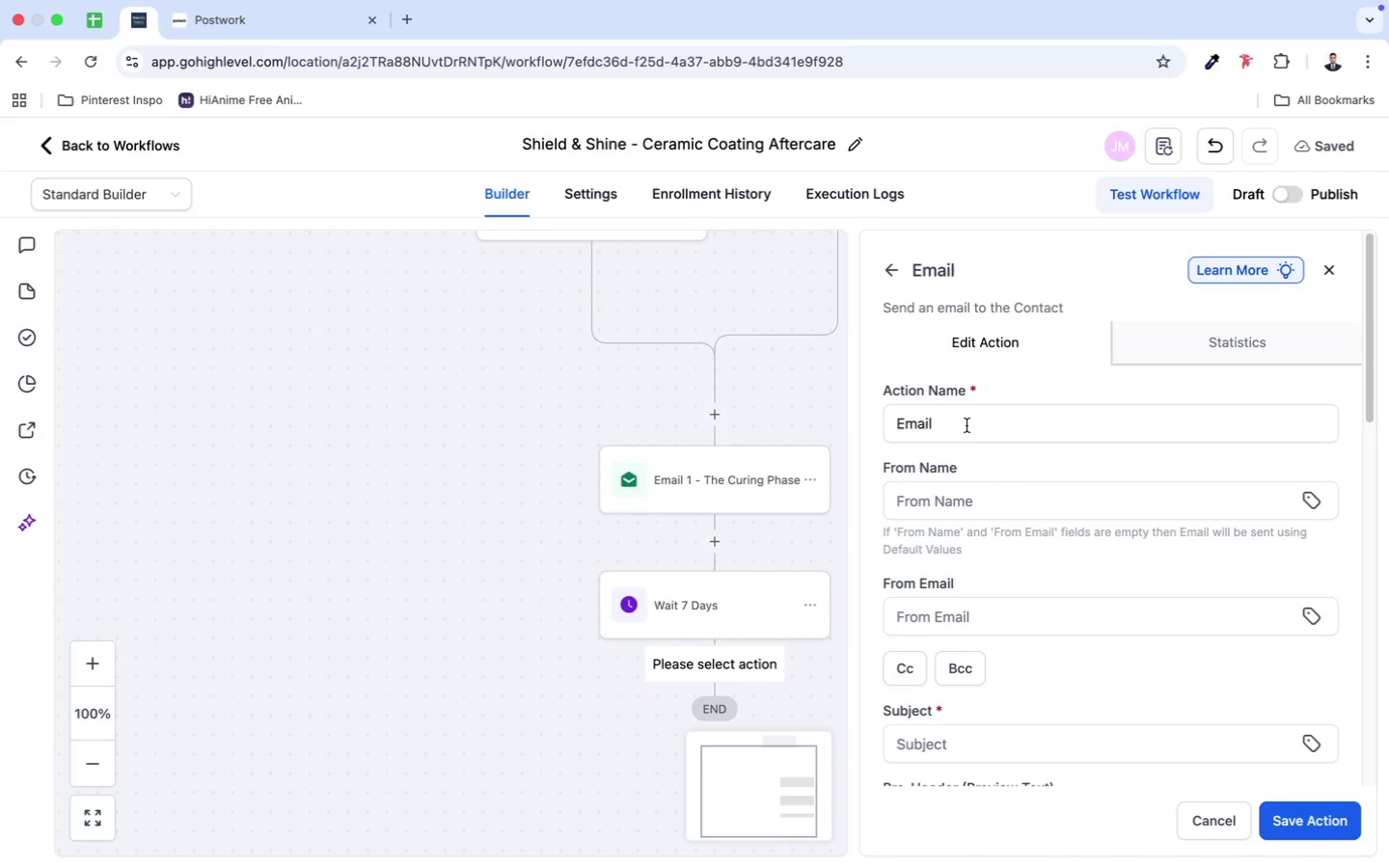 
left_click([967, 423])
 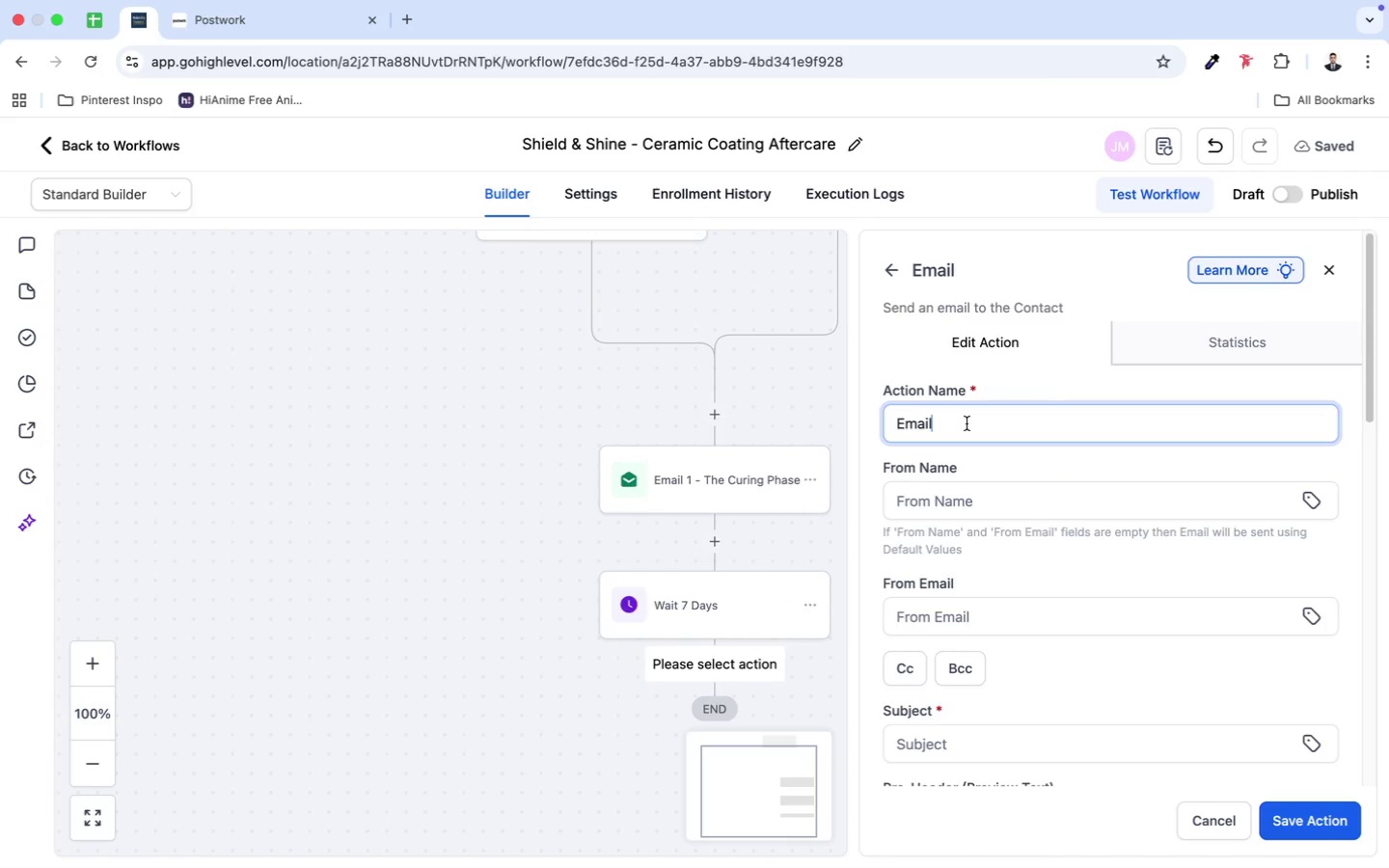 
type( 2 - Two Nuck)
key(Backspace)
key(Backspace)
key(Backspace)
key(Backspace)
type(Bucket Method)
 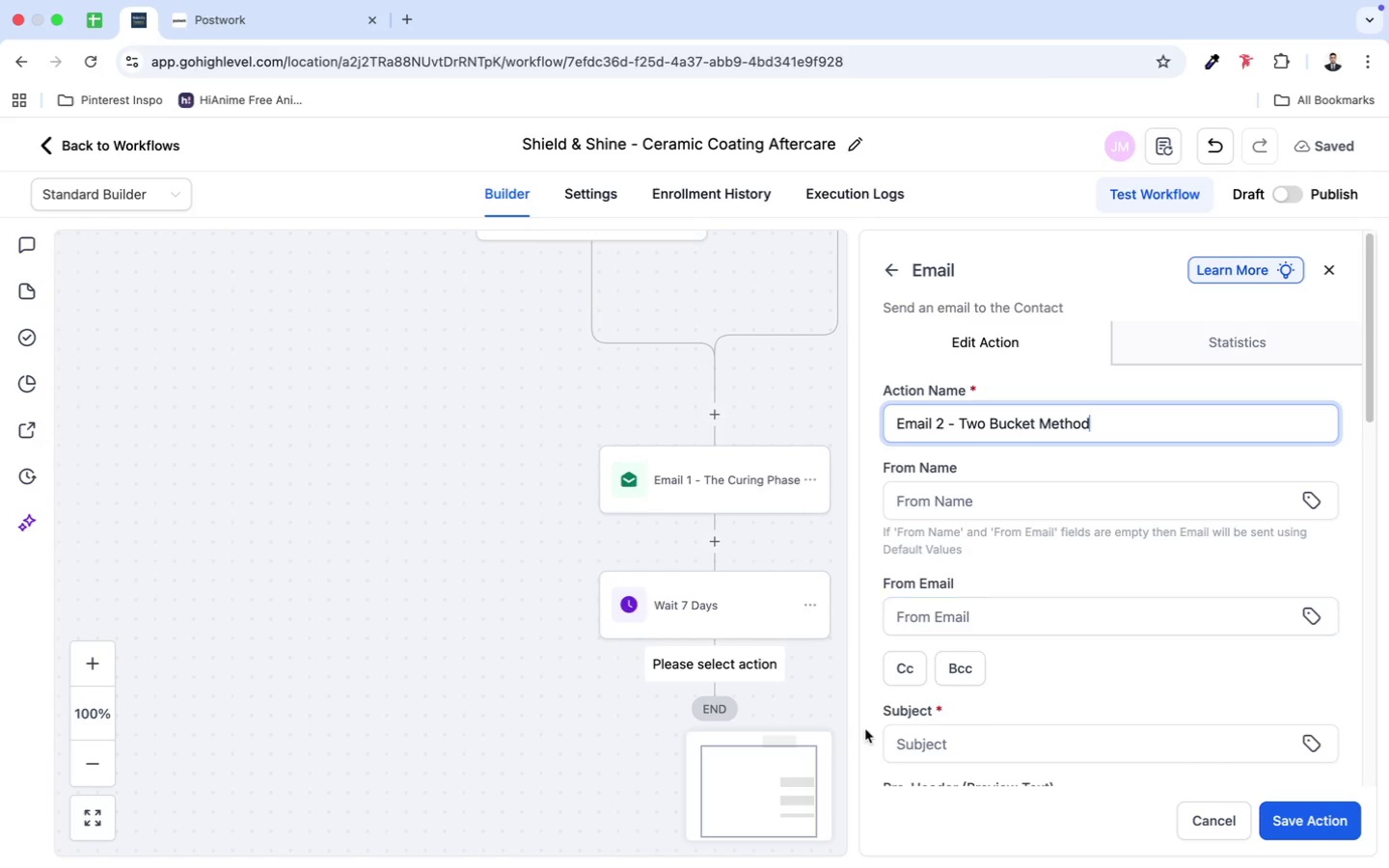 
left_click([918, 746])
 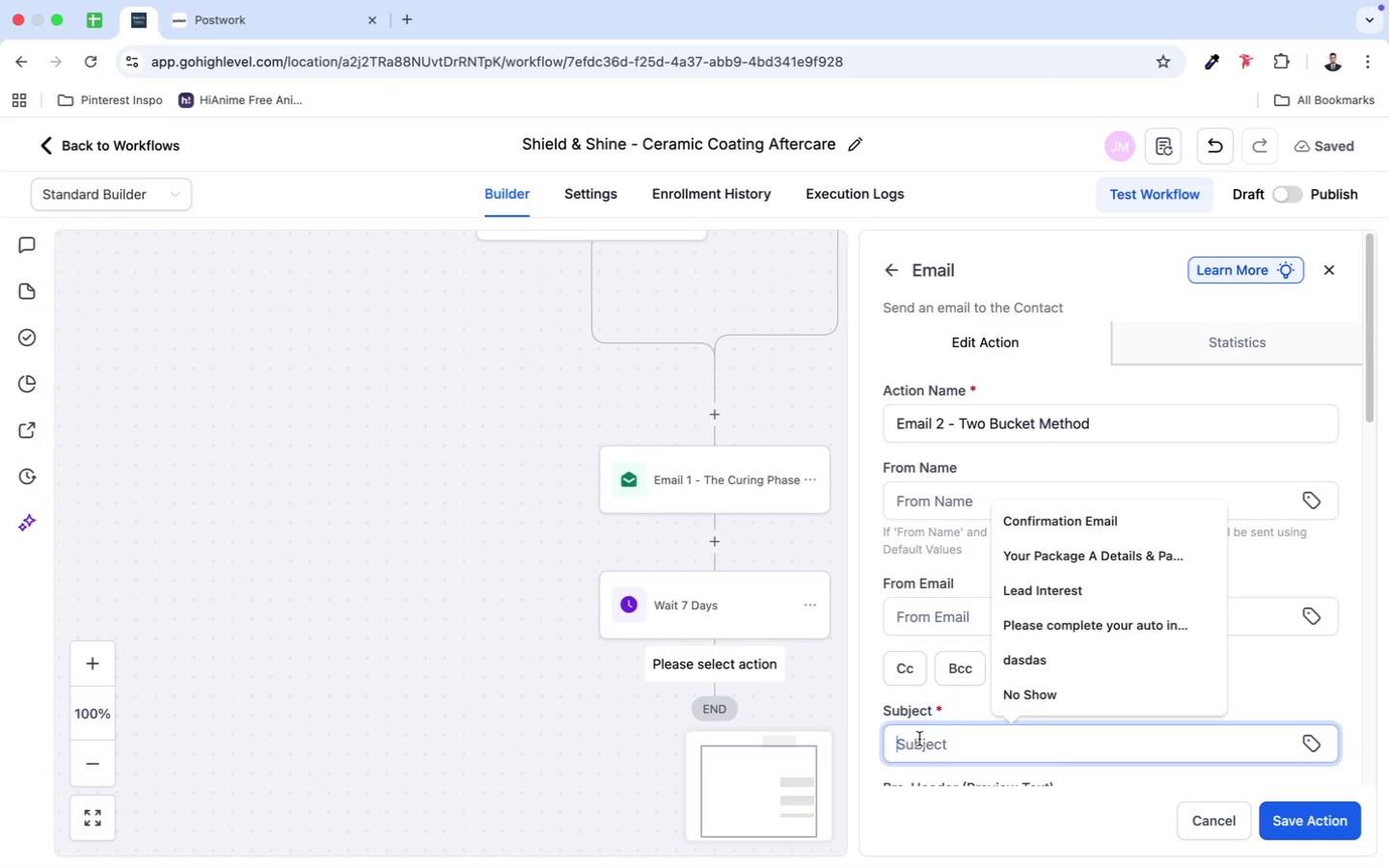 
wait(9.23)
 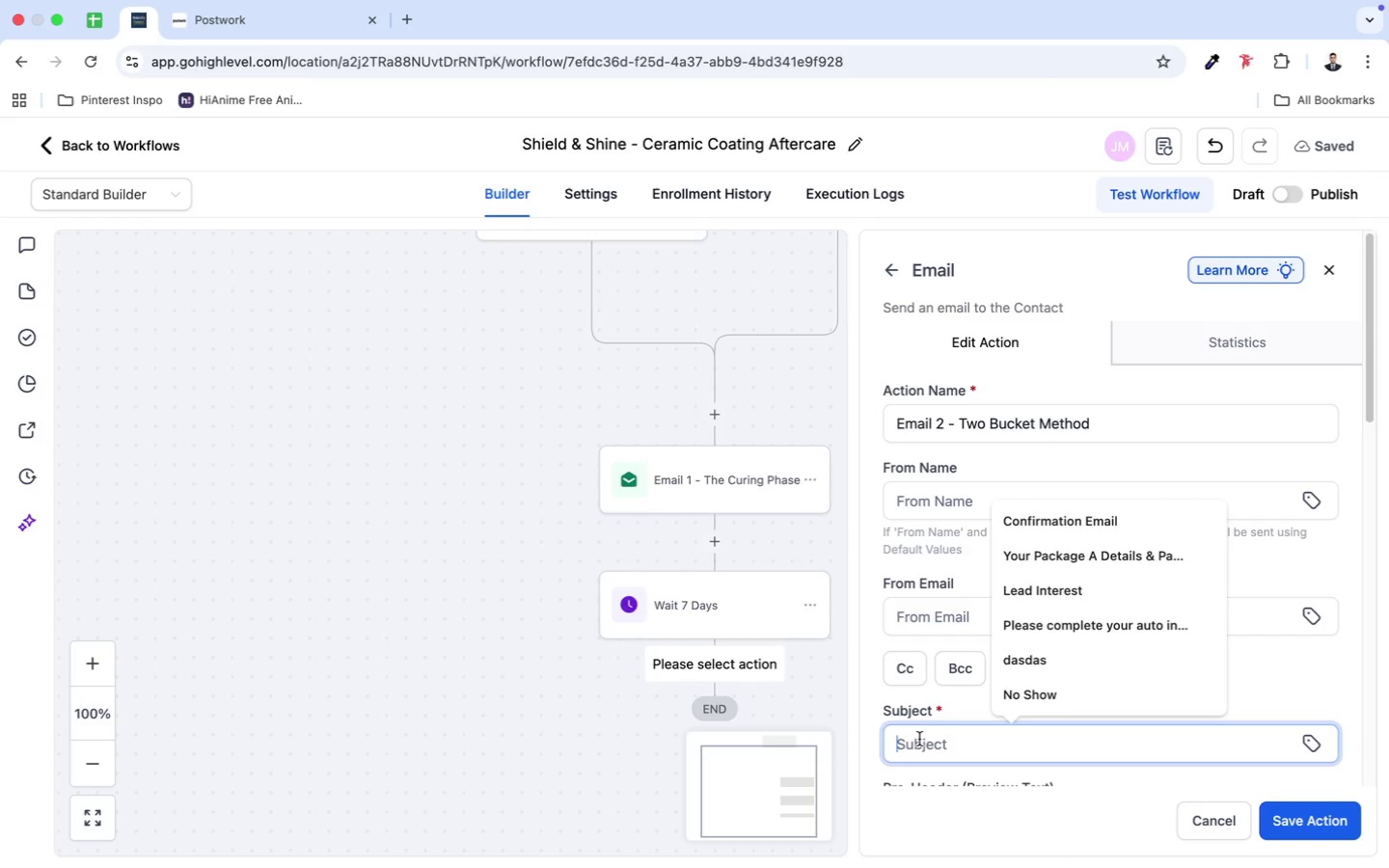 
type(How to SAfge)
key(Backspace)
key(Backspace)
key(Backspace)
key(Backspace)
type(afely wash your)
 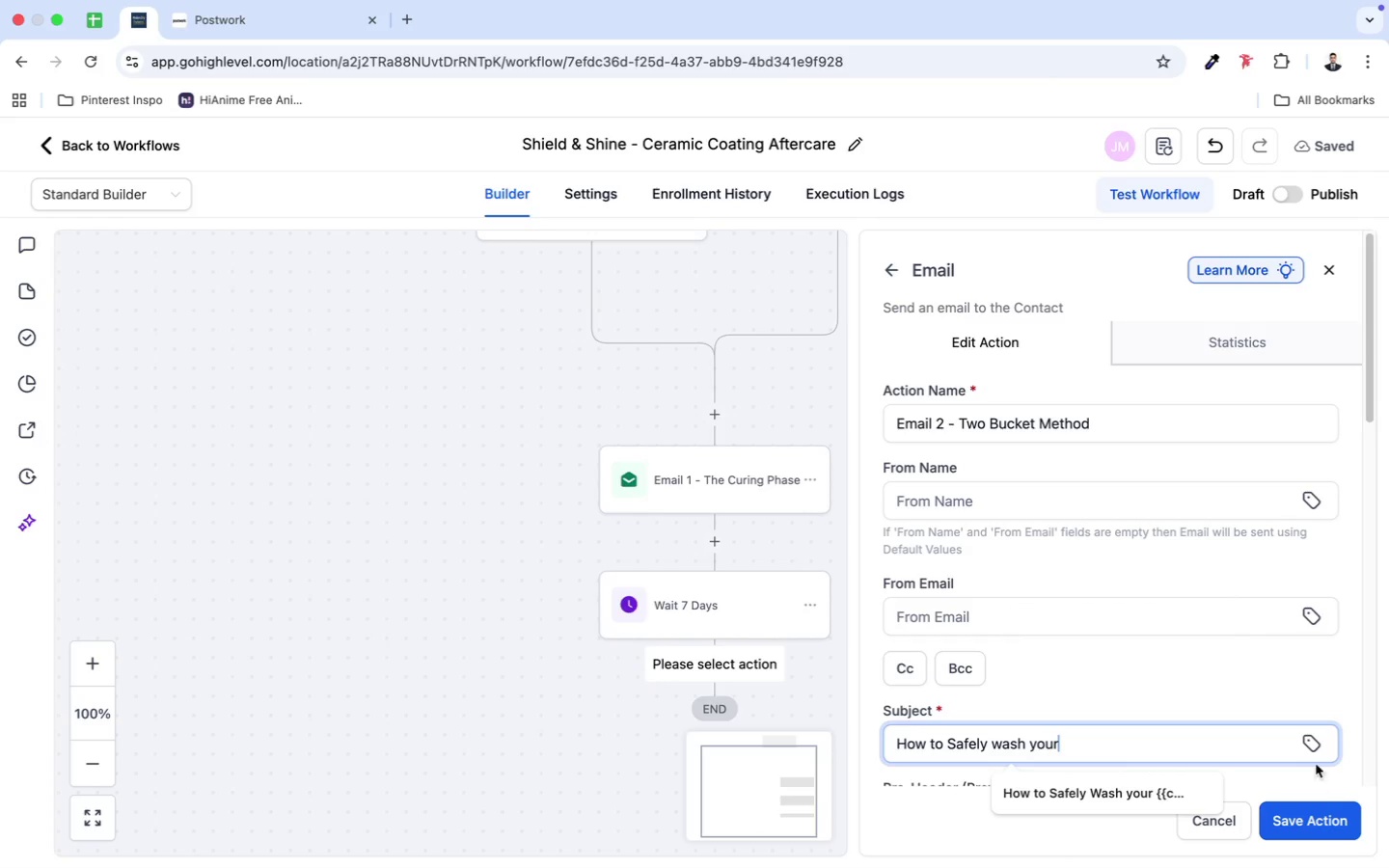 
left_click([1313, 756])
 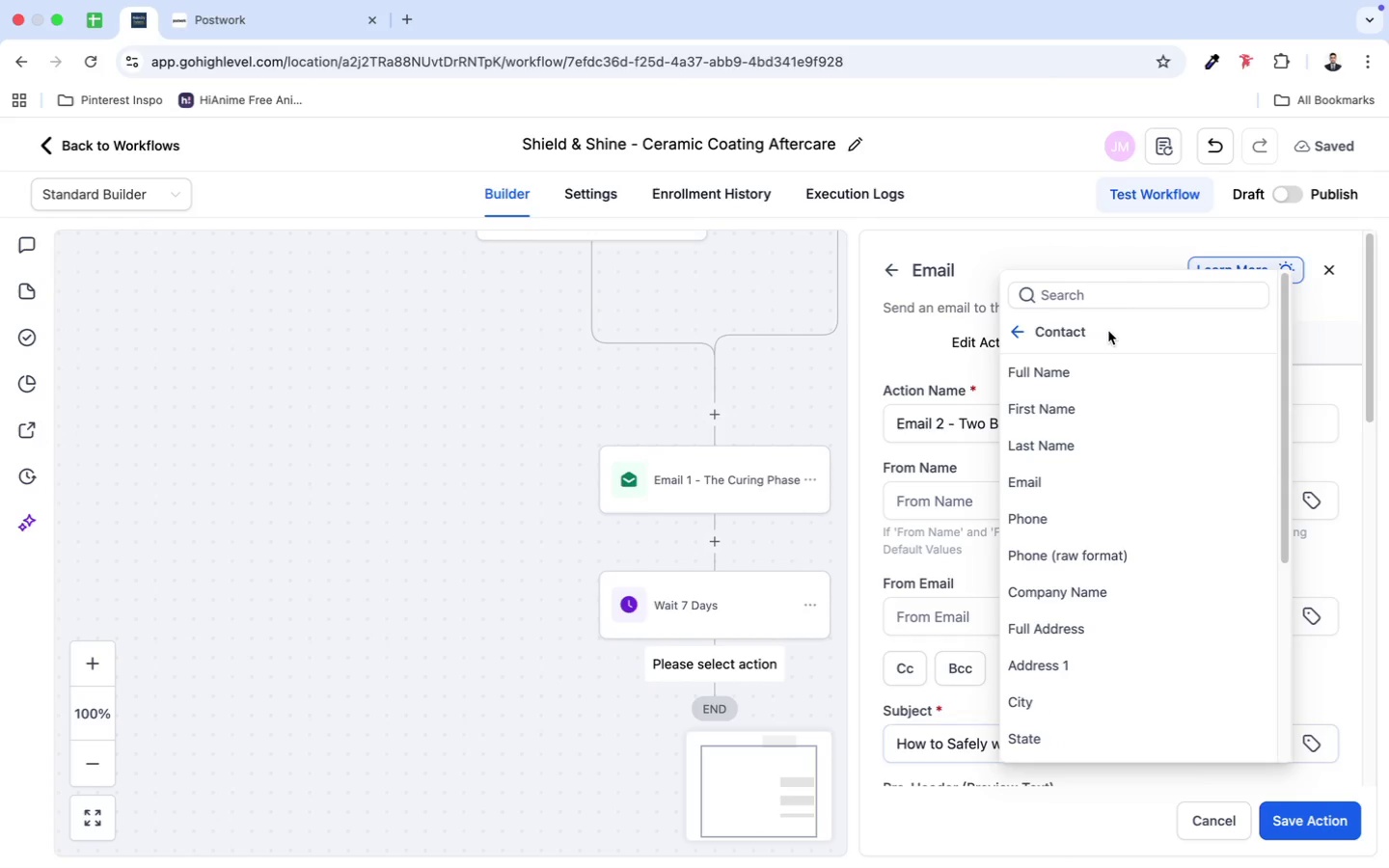 
scroll: coordinate [1101, 532], scroll_direction: down, amount: 19.0
 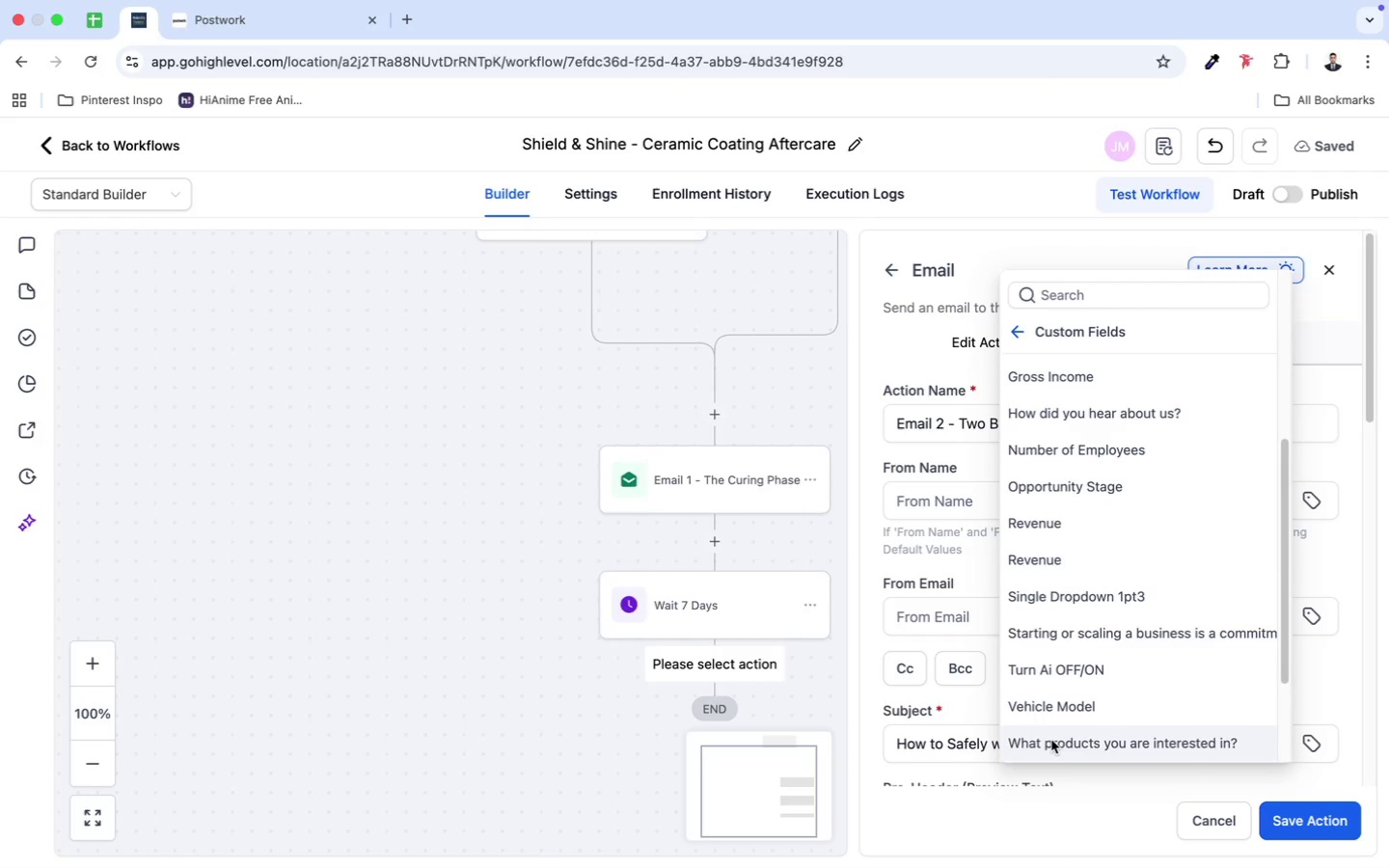 
left_click([1051, 740])
 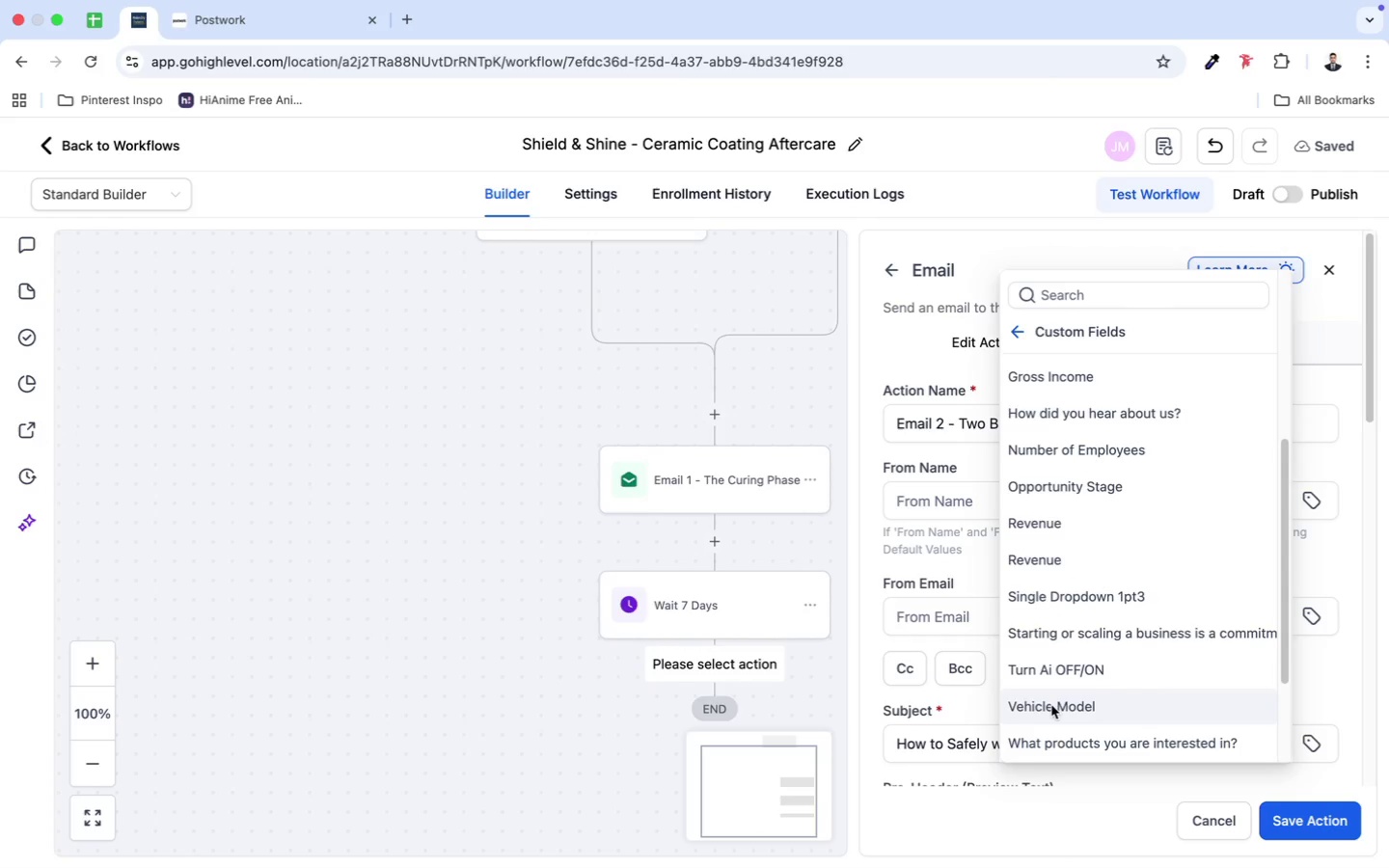 
scroll: coordinate [1038, 556], scroll_direction: down, amount: 29.0
 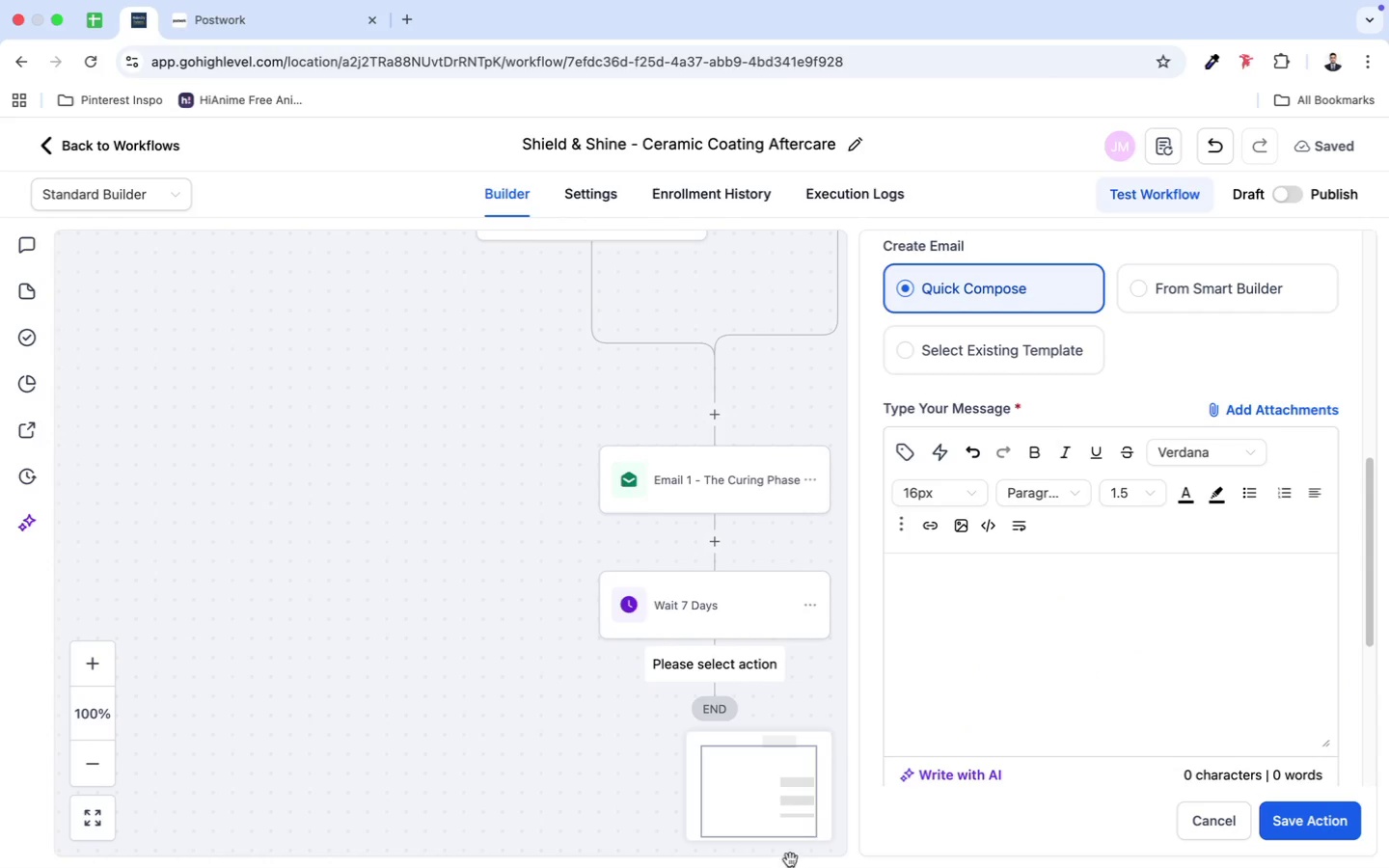 
left_click([737, 845])